 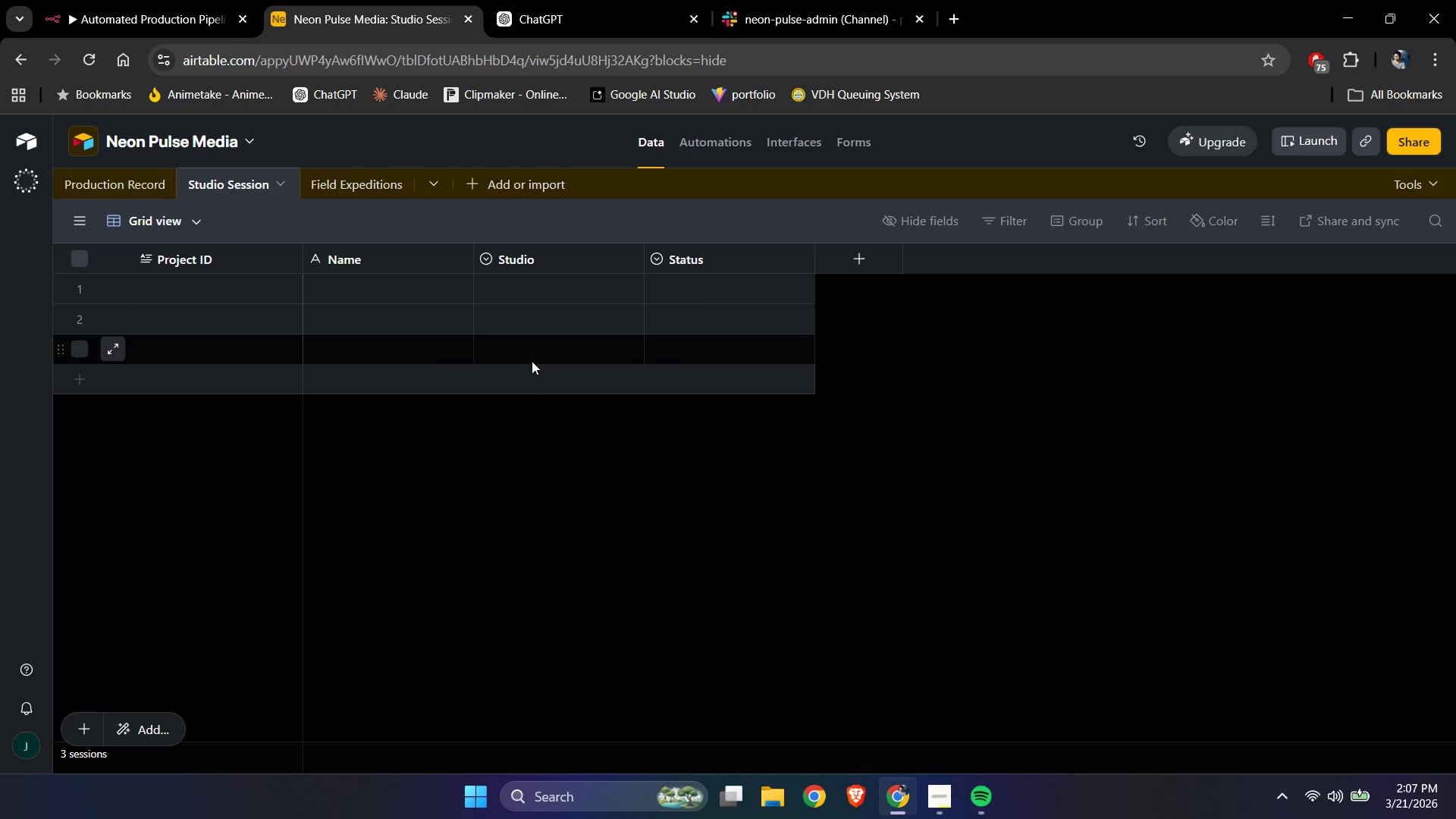 
left_click([335, 181])
 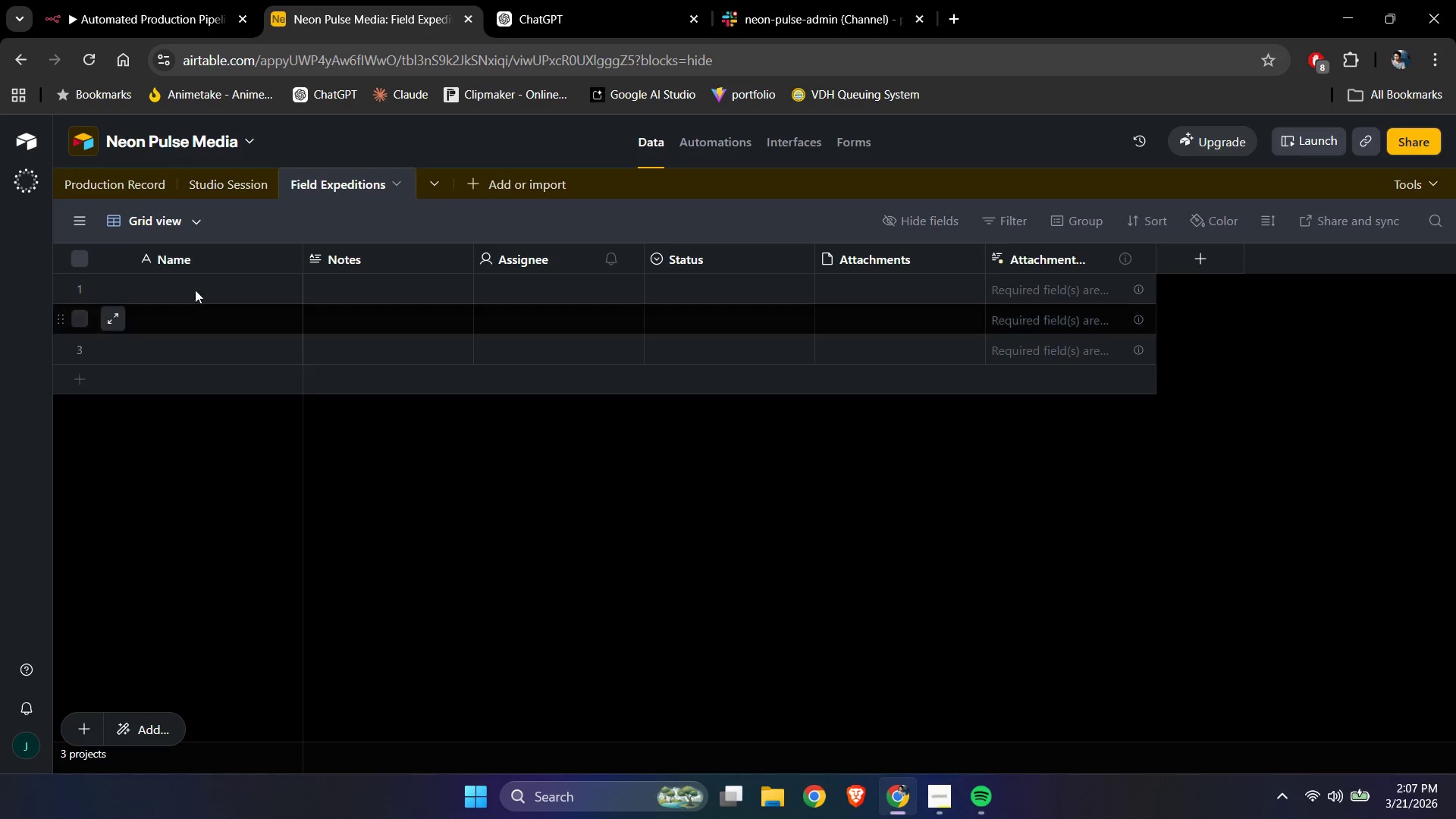 
left_click([117, 181])
 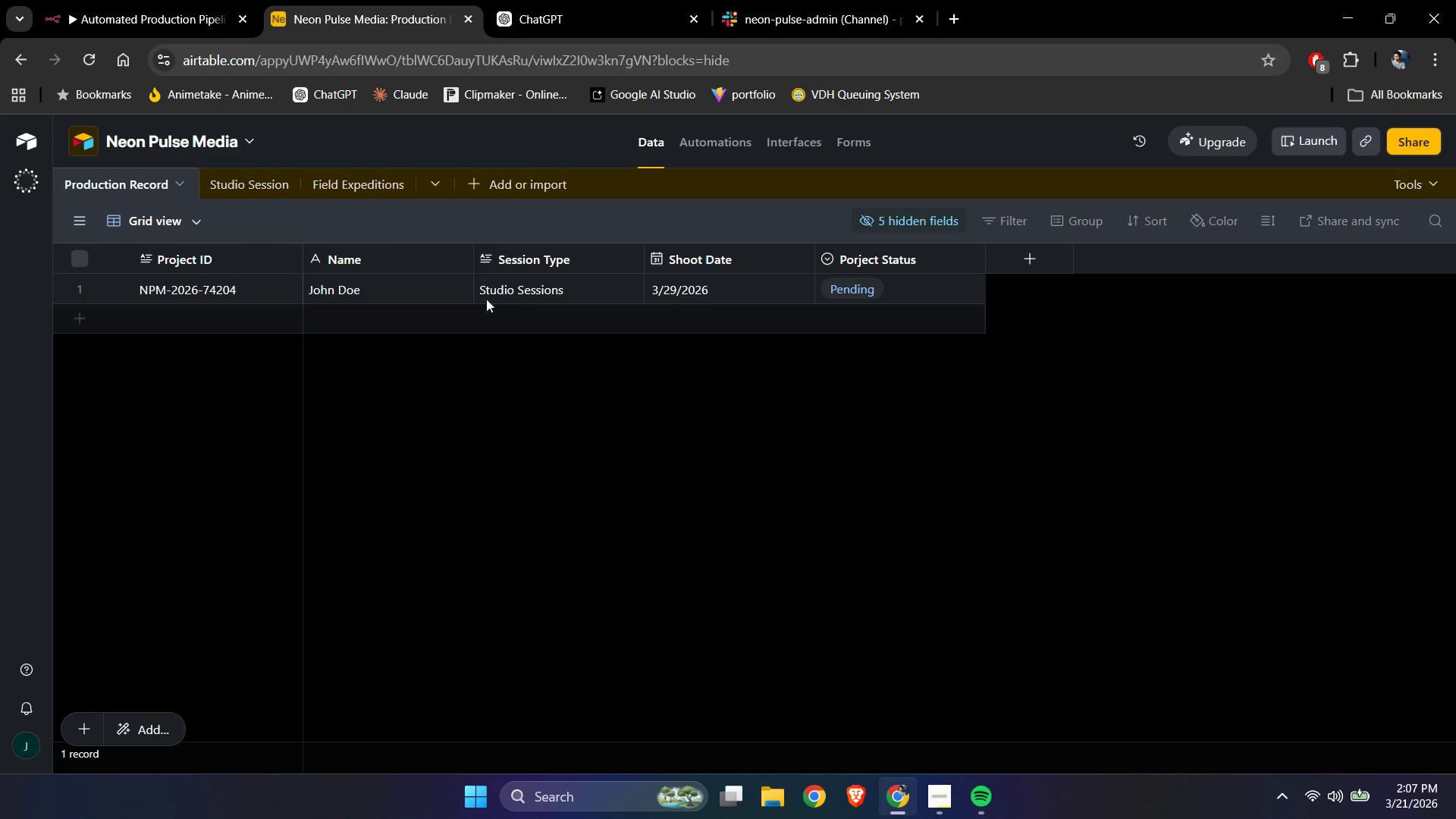 
left_click([360, 187])
 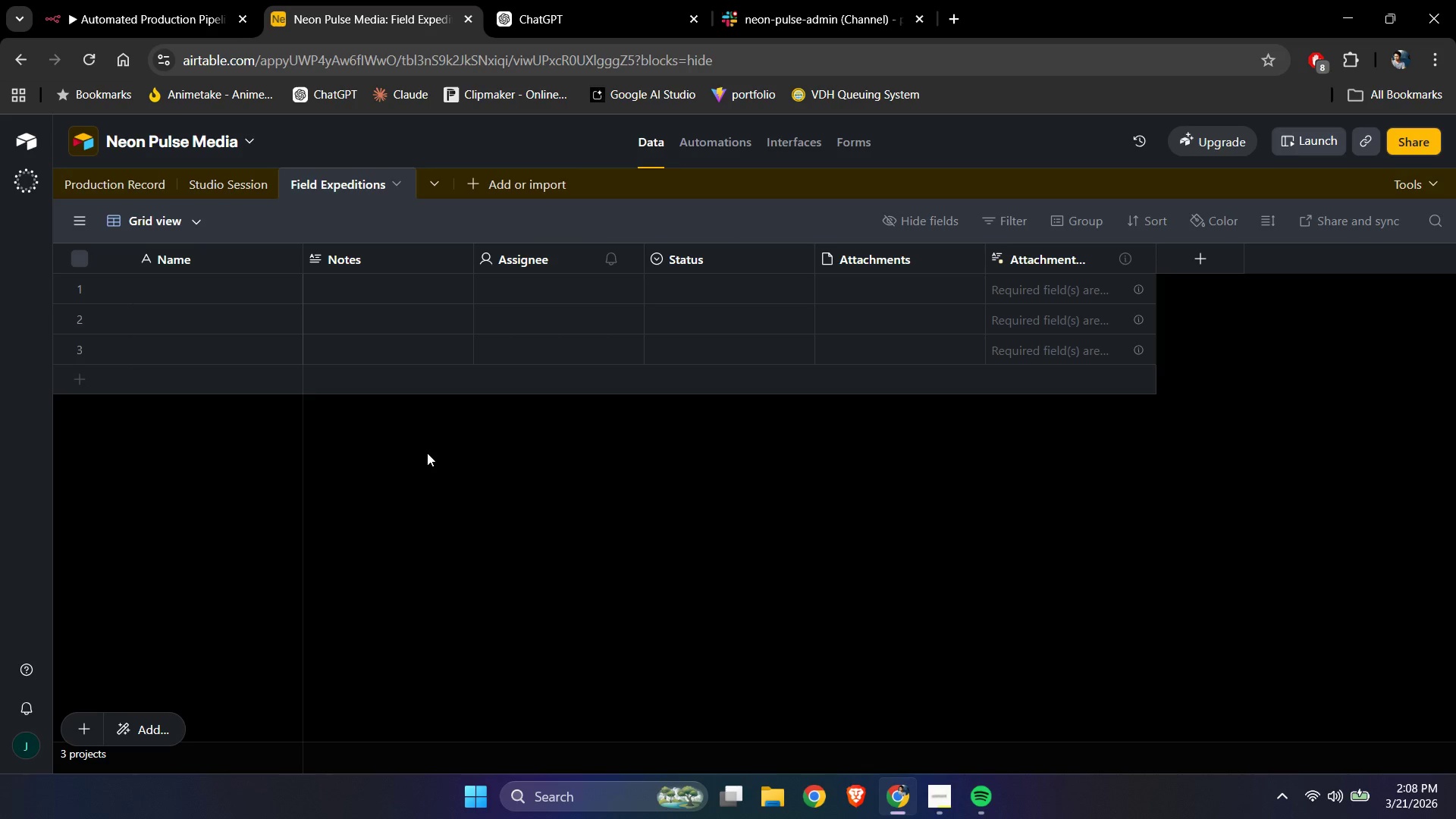 
wait(21.75)
 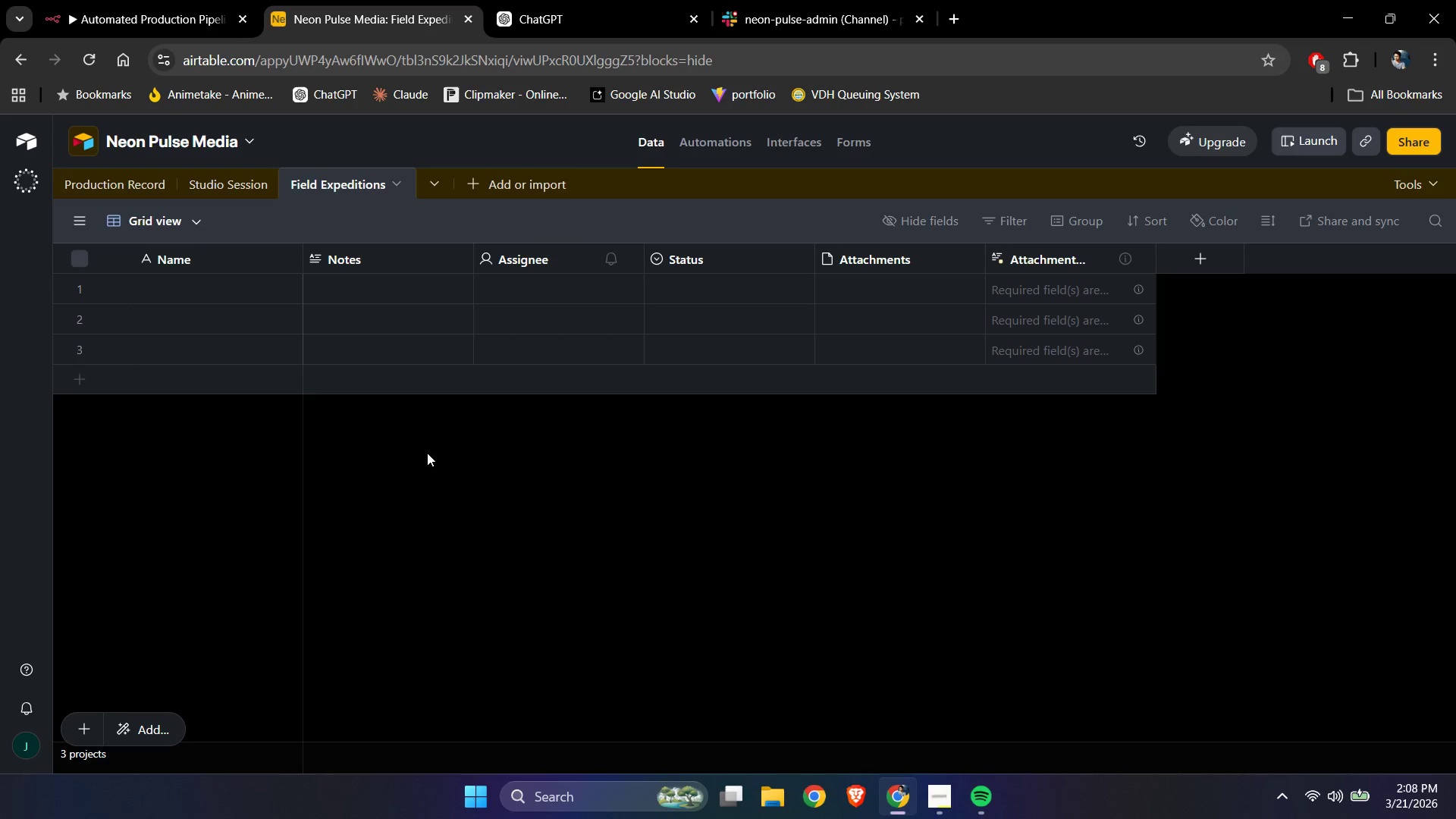 
left_click([629, 259])
 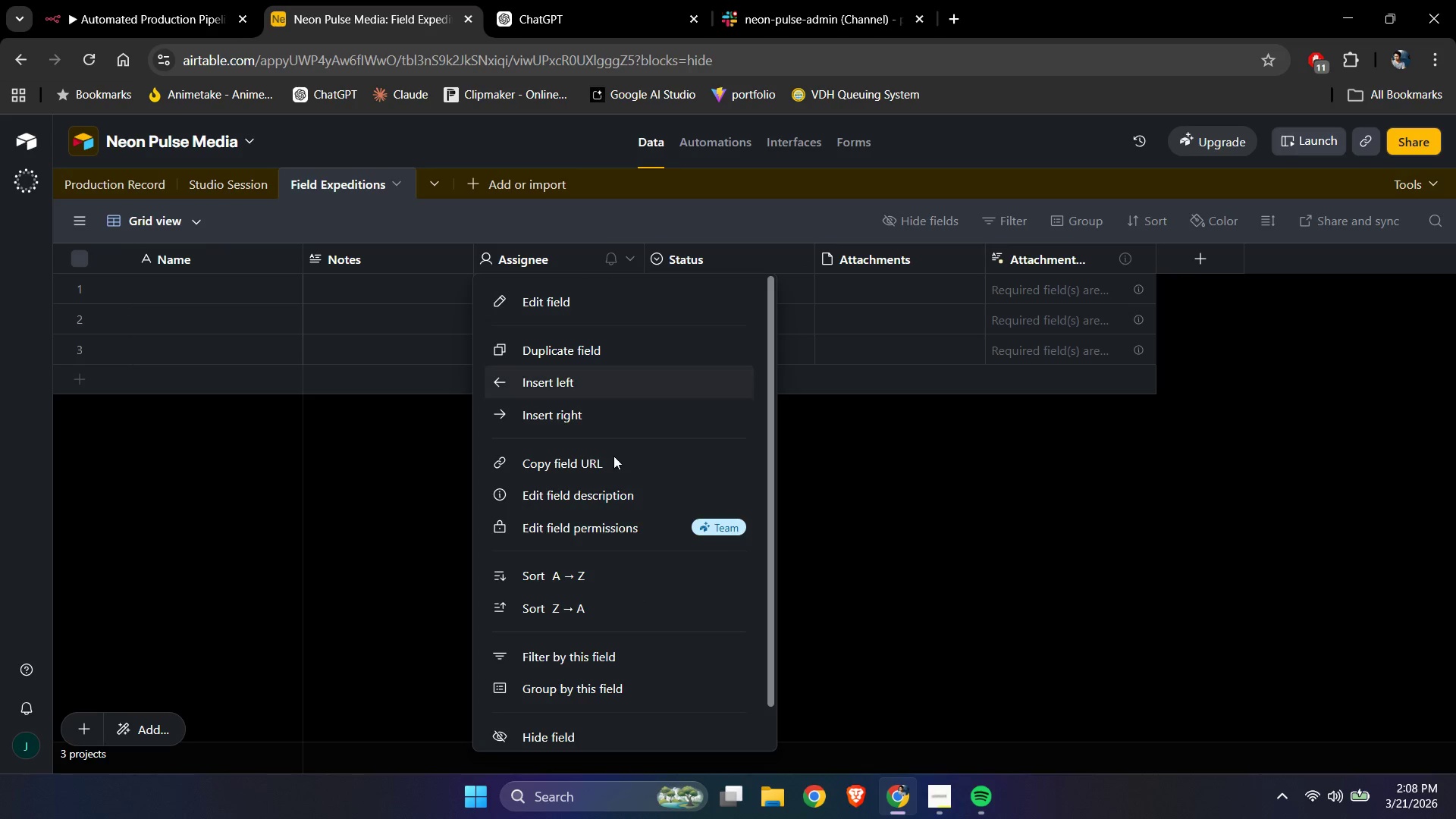 
scroll: coordinate [923, 686], scroll_direction: down, amount: 7.0
 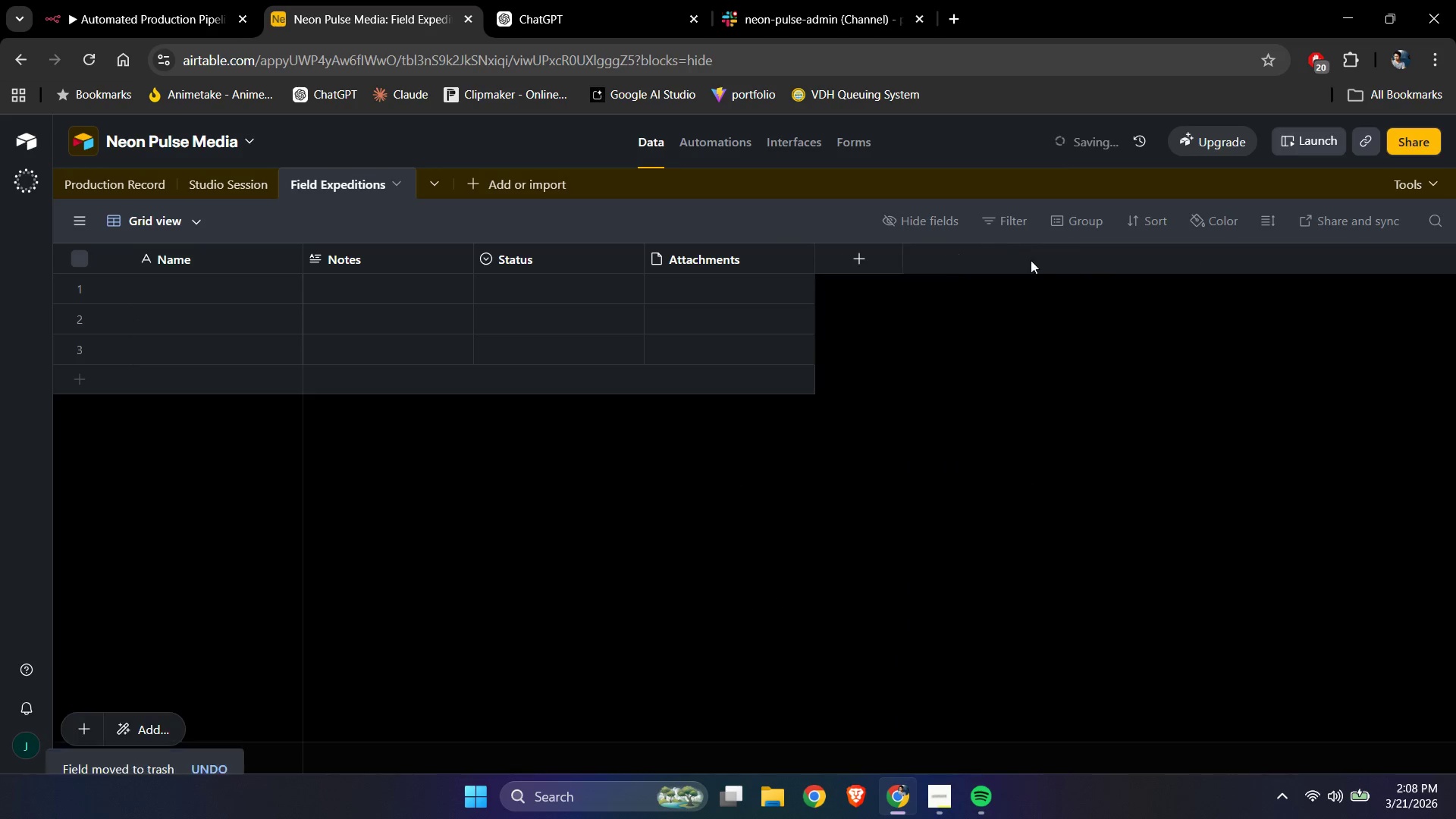 
left_click_drag(start_coordinate=[890, 243], to_coordinate=[888, 257])
 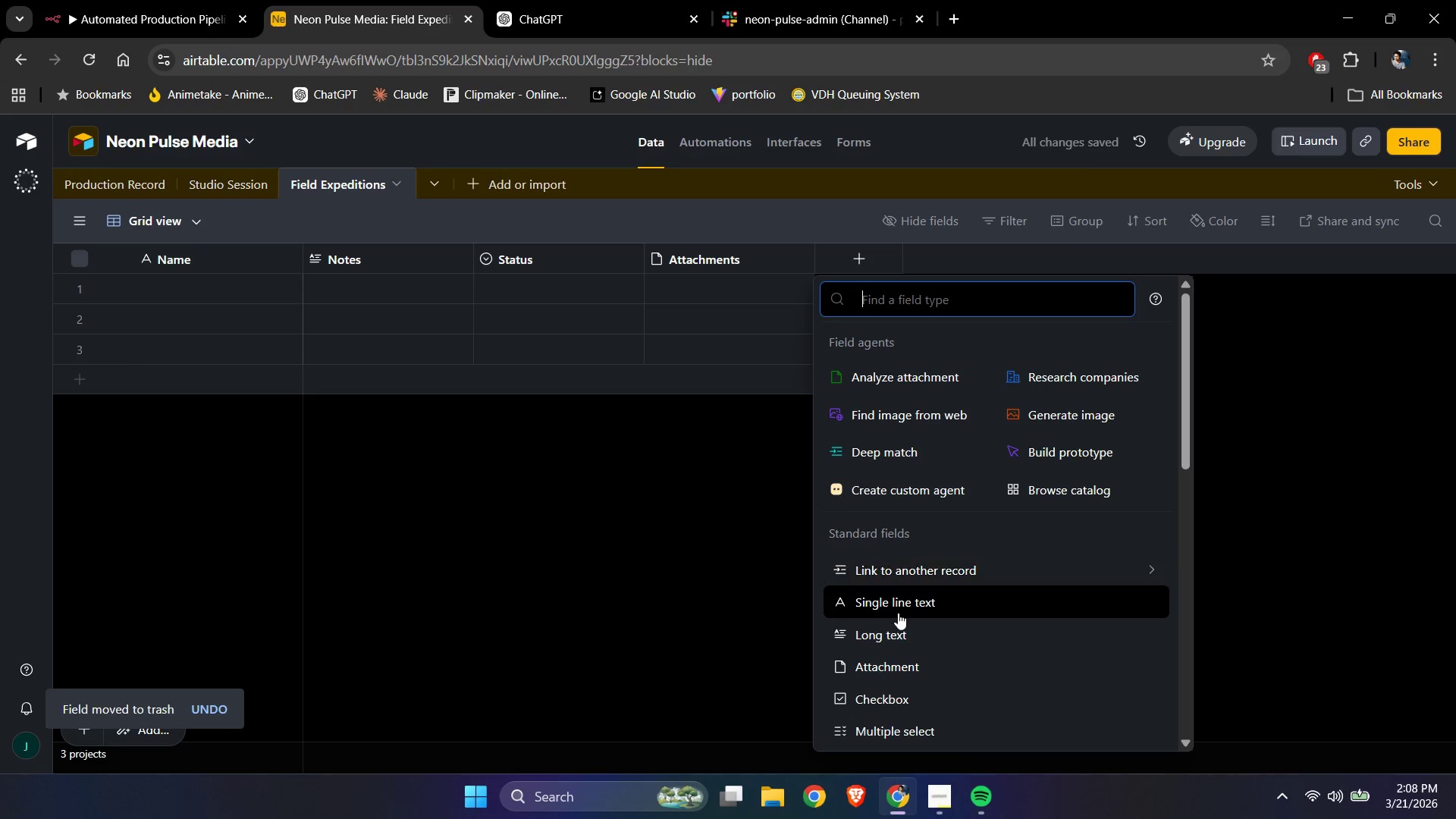 
left_click([897, 637])
 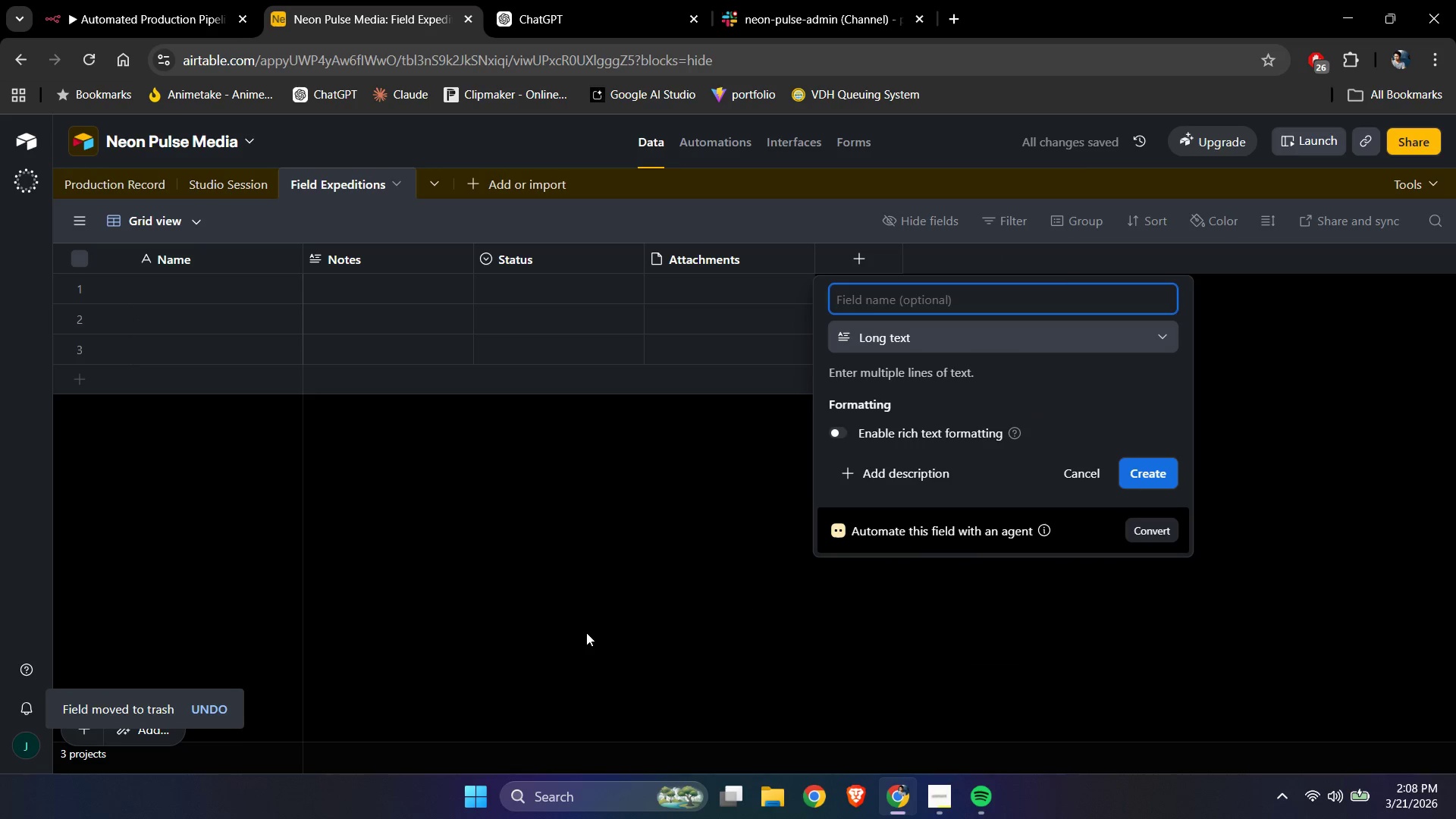 
type(Po)
key(Backspace)
type(roject ID)
 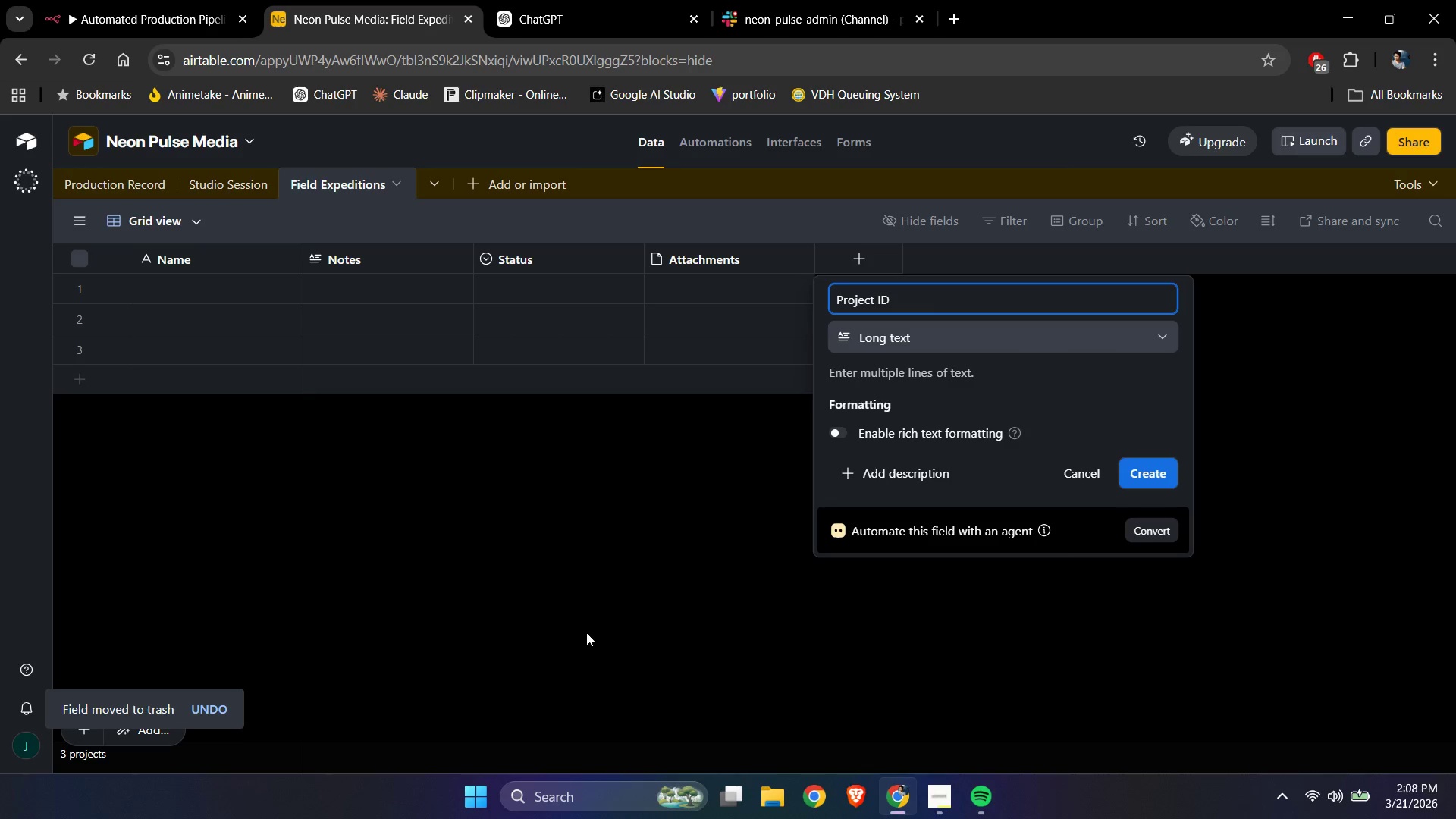 
left_click([1135, 463])
 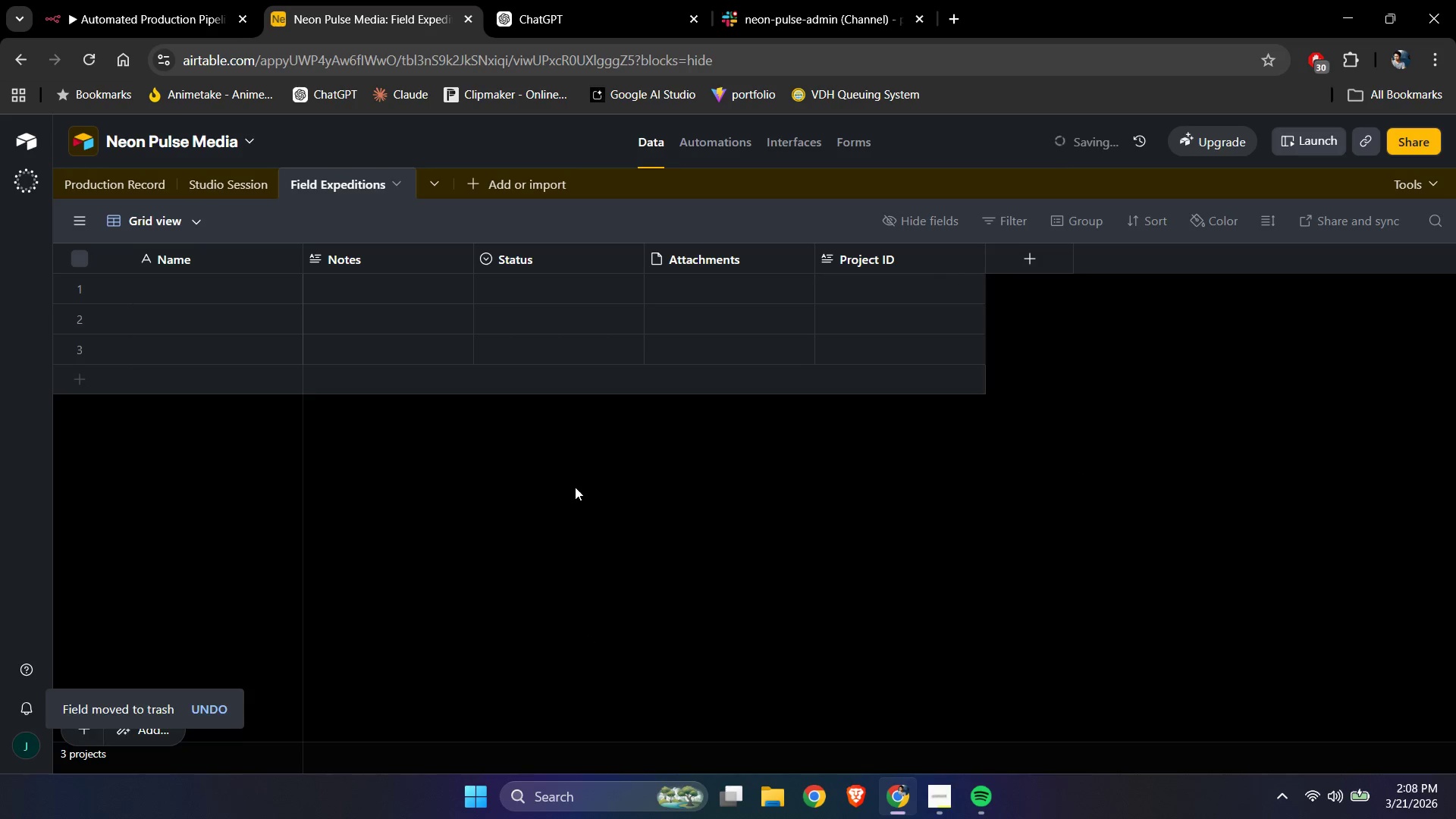 
left_click([579, 482])
 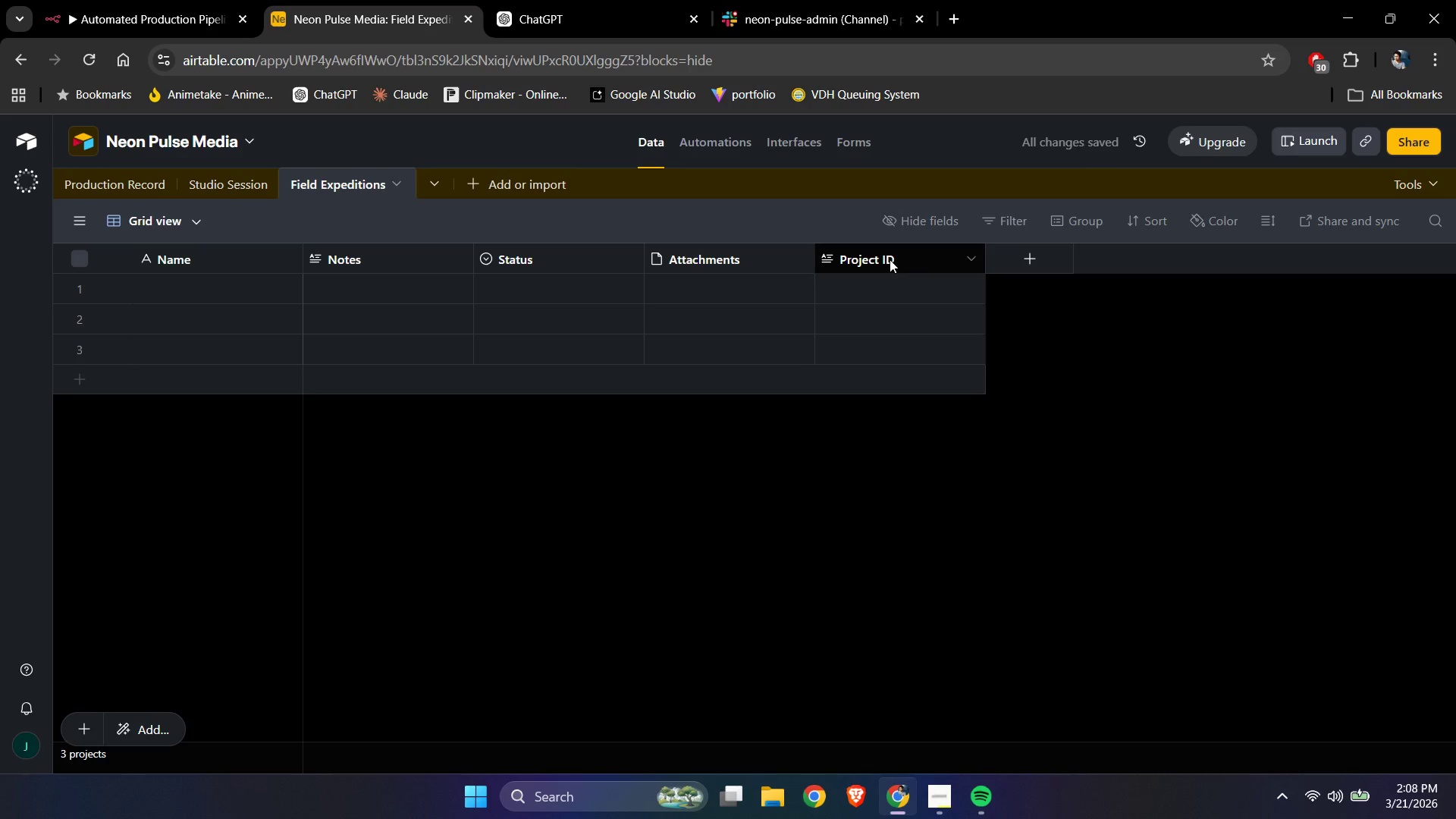 
left_click_drag(start_coordinate=[890, 259], to_coordinate=[155, 257])
 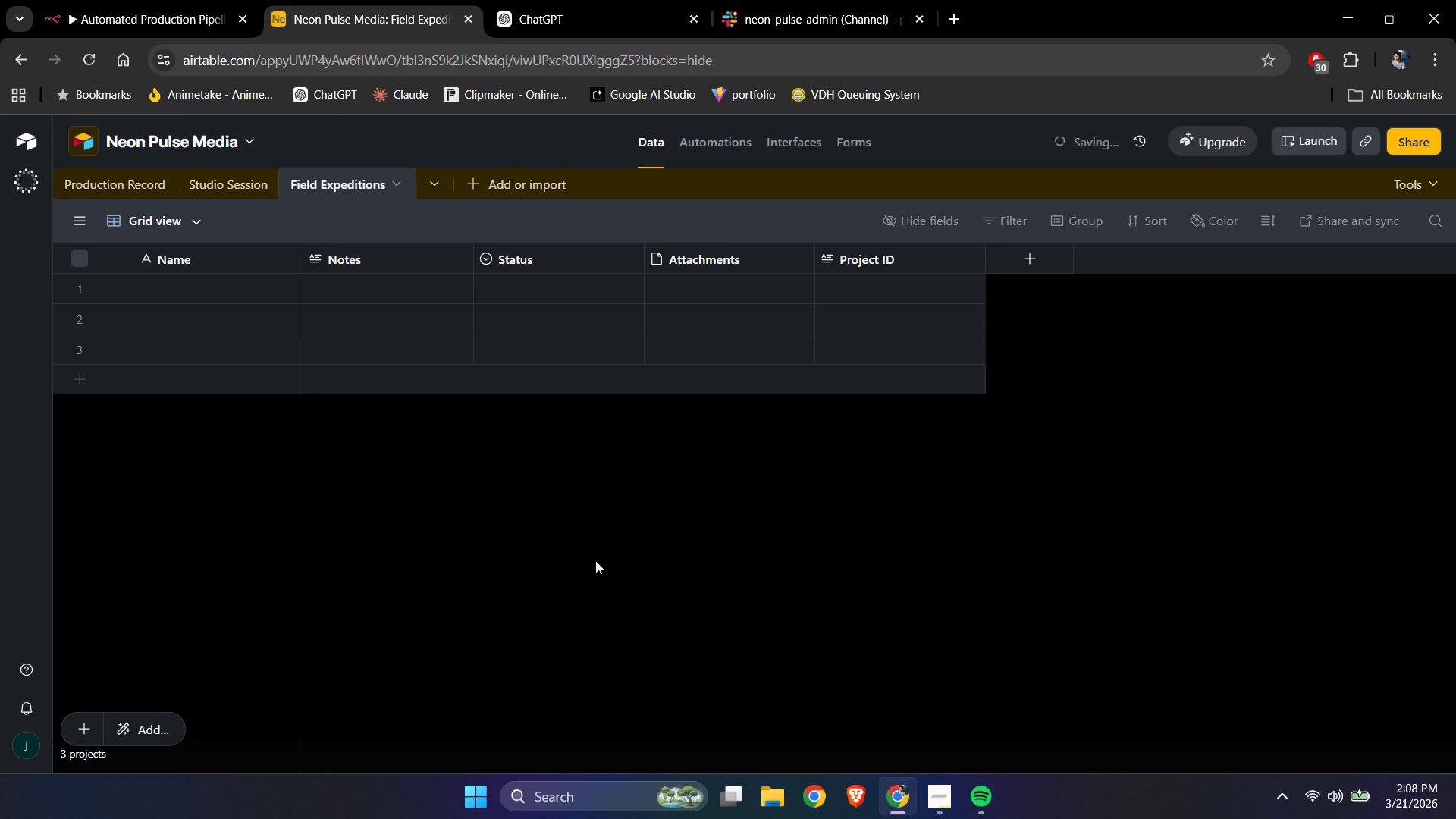 
double_click([359, 543])
 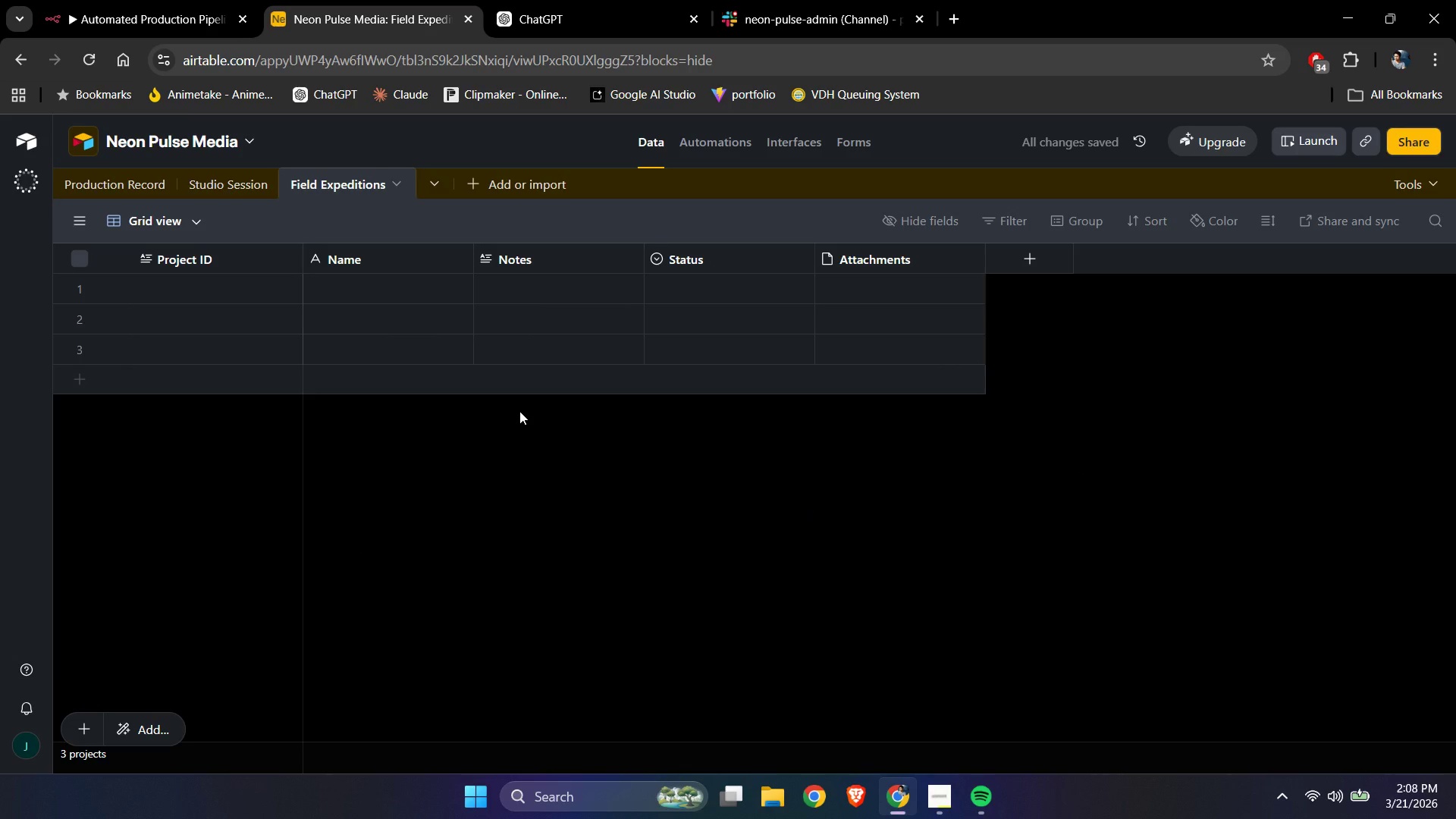 
wait(8.39)
 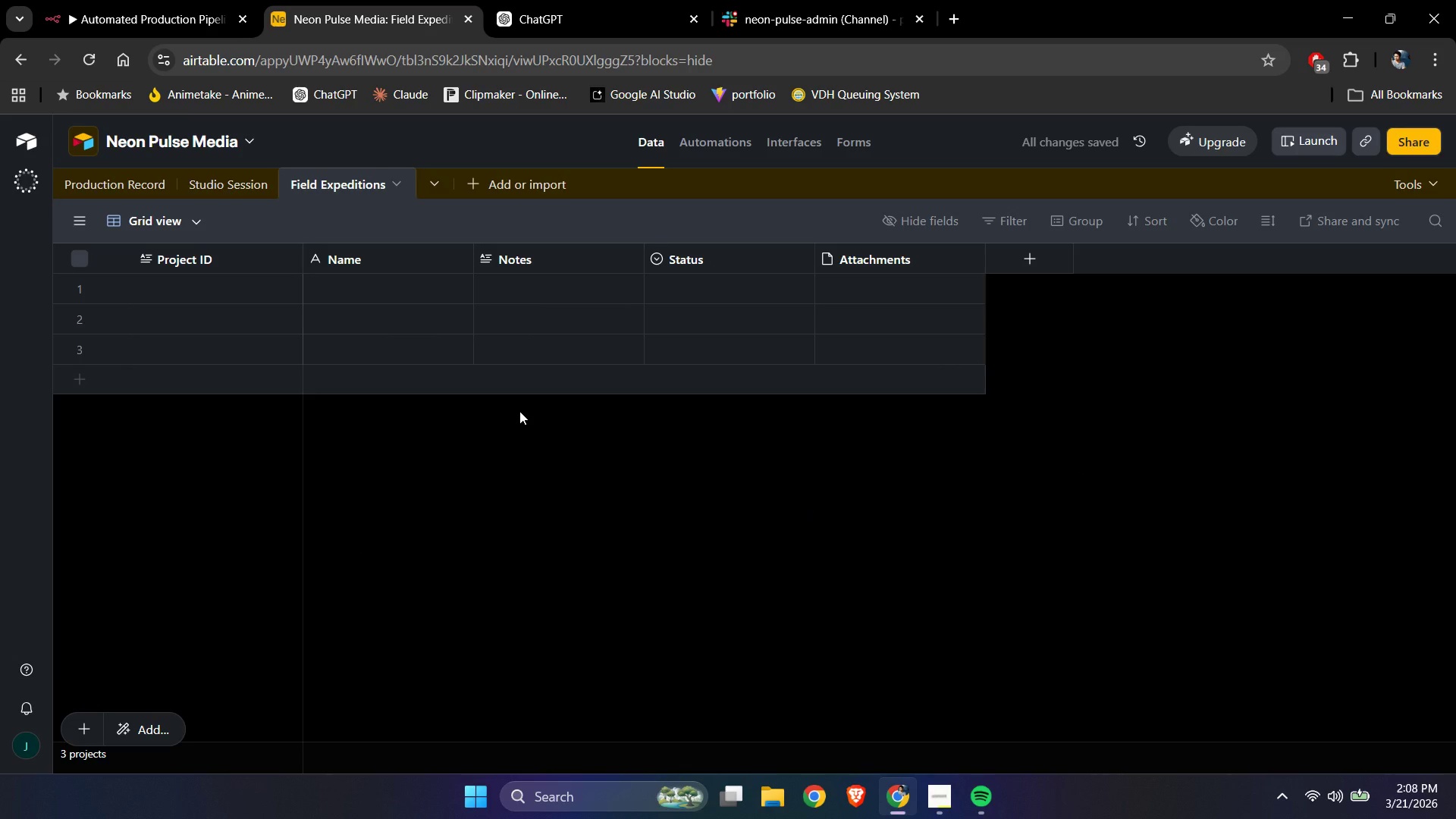 
left_click([933, 808])